 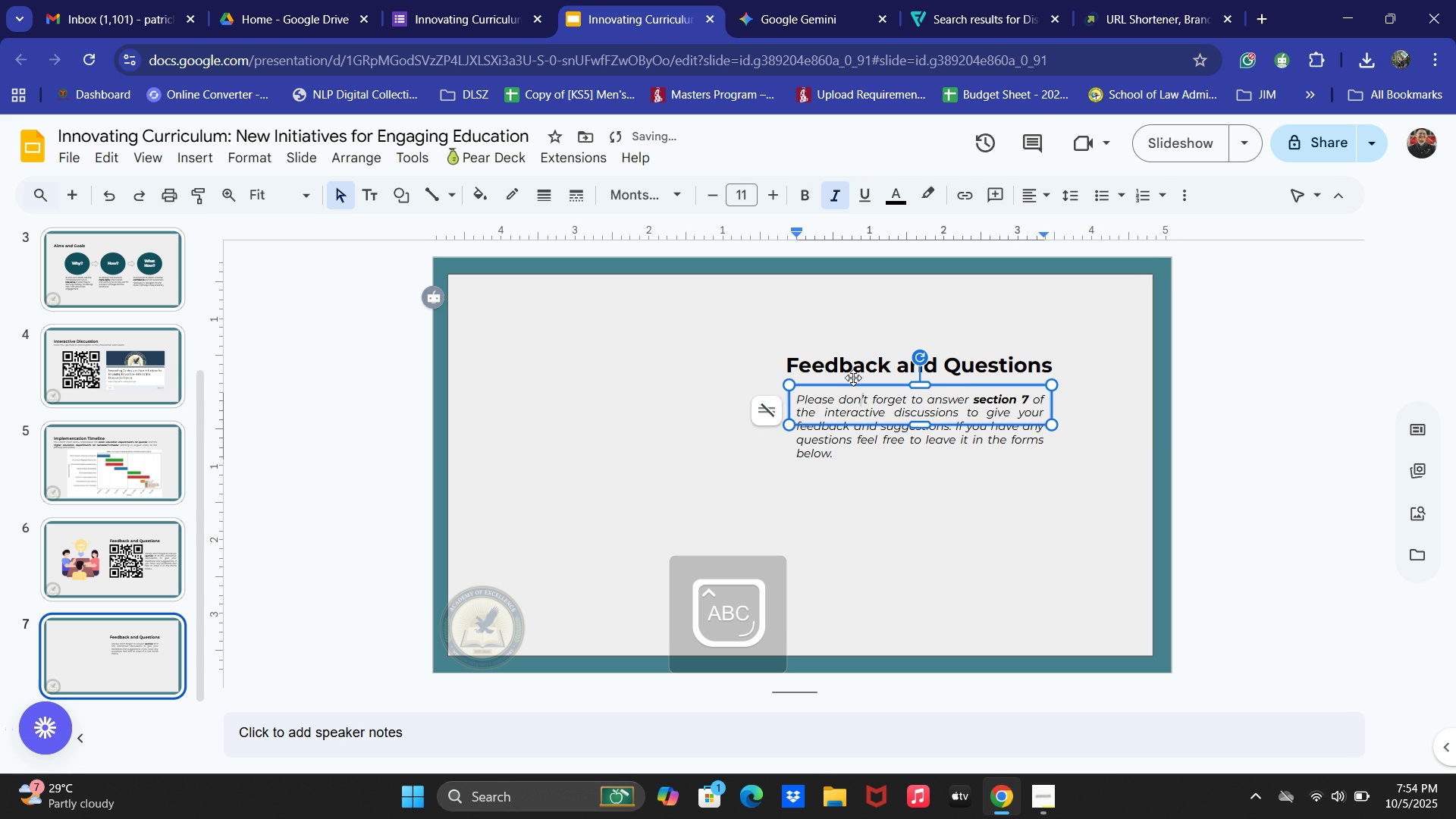 
left_click([848, 368])
 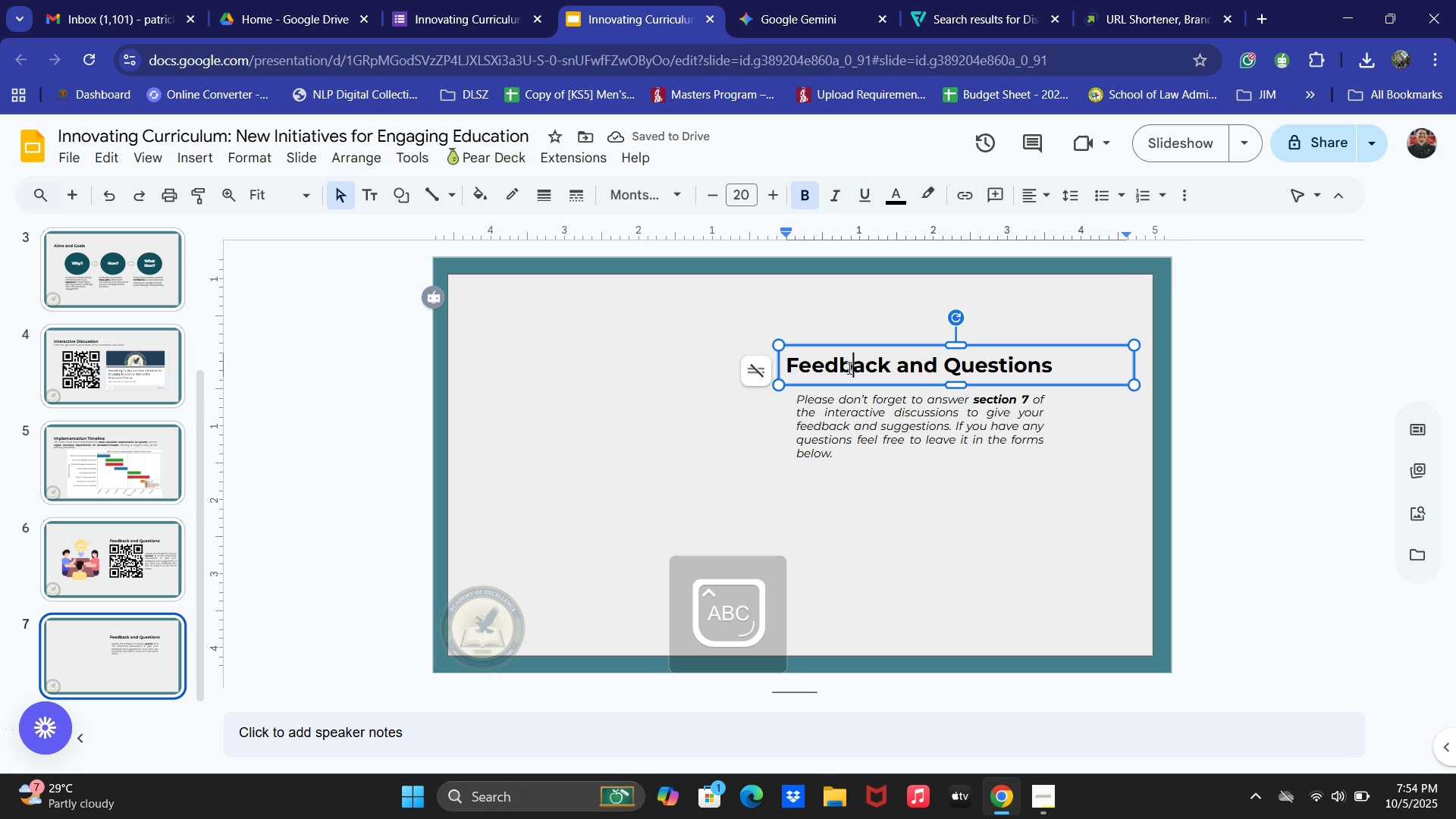 
key(CapsLock)
 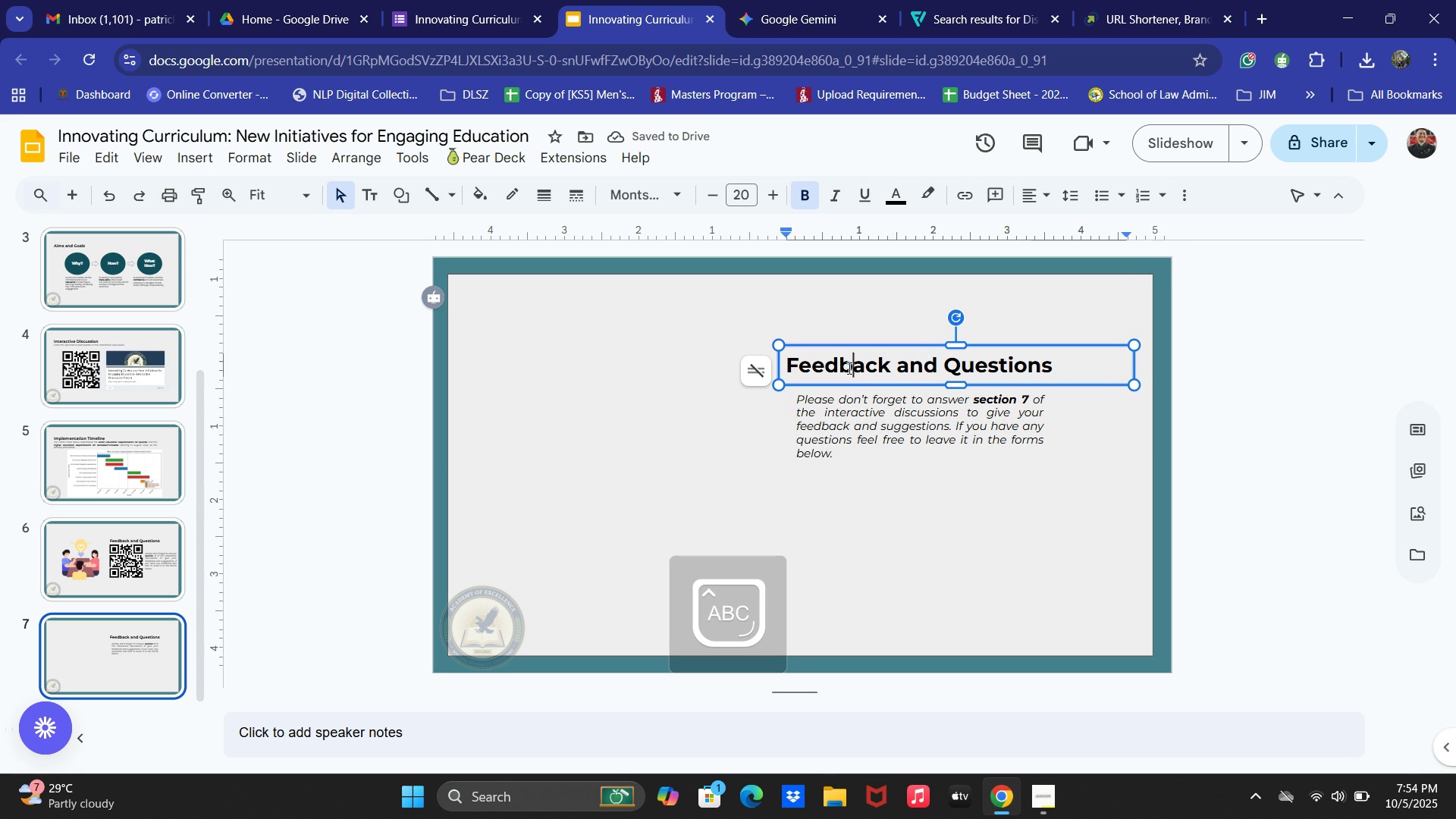 
key(Shift+ShiftLeft)
 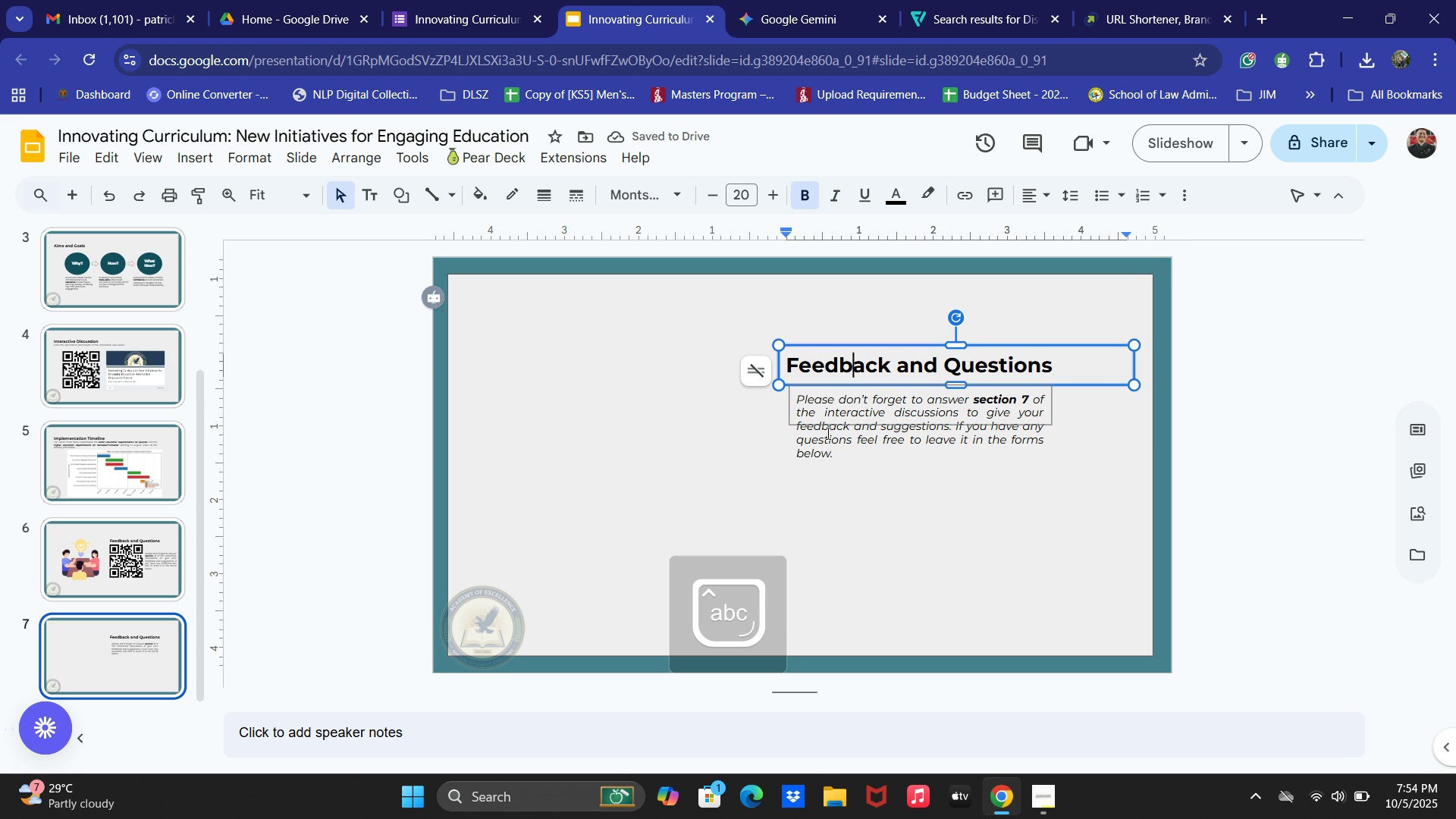 
left_click([837, 360])
 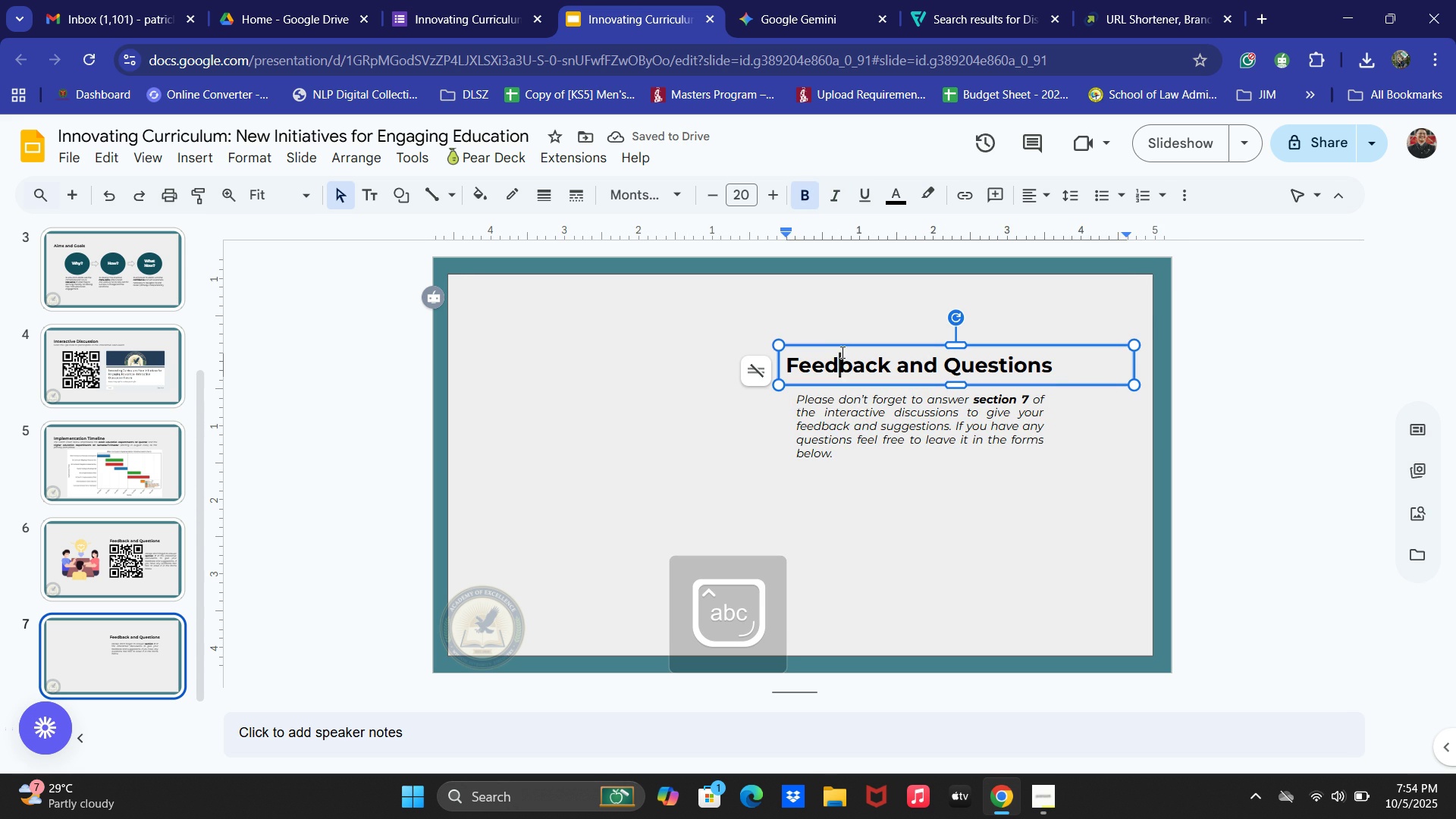 
left_click([842, 350])